 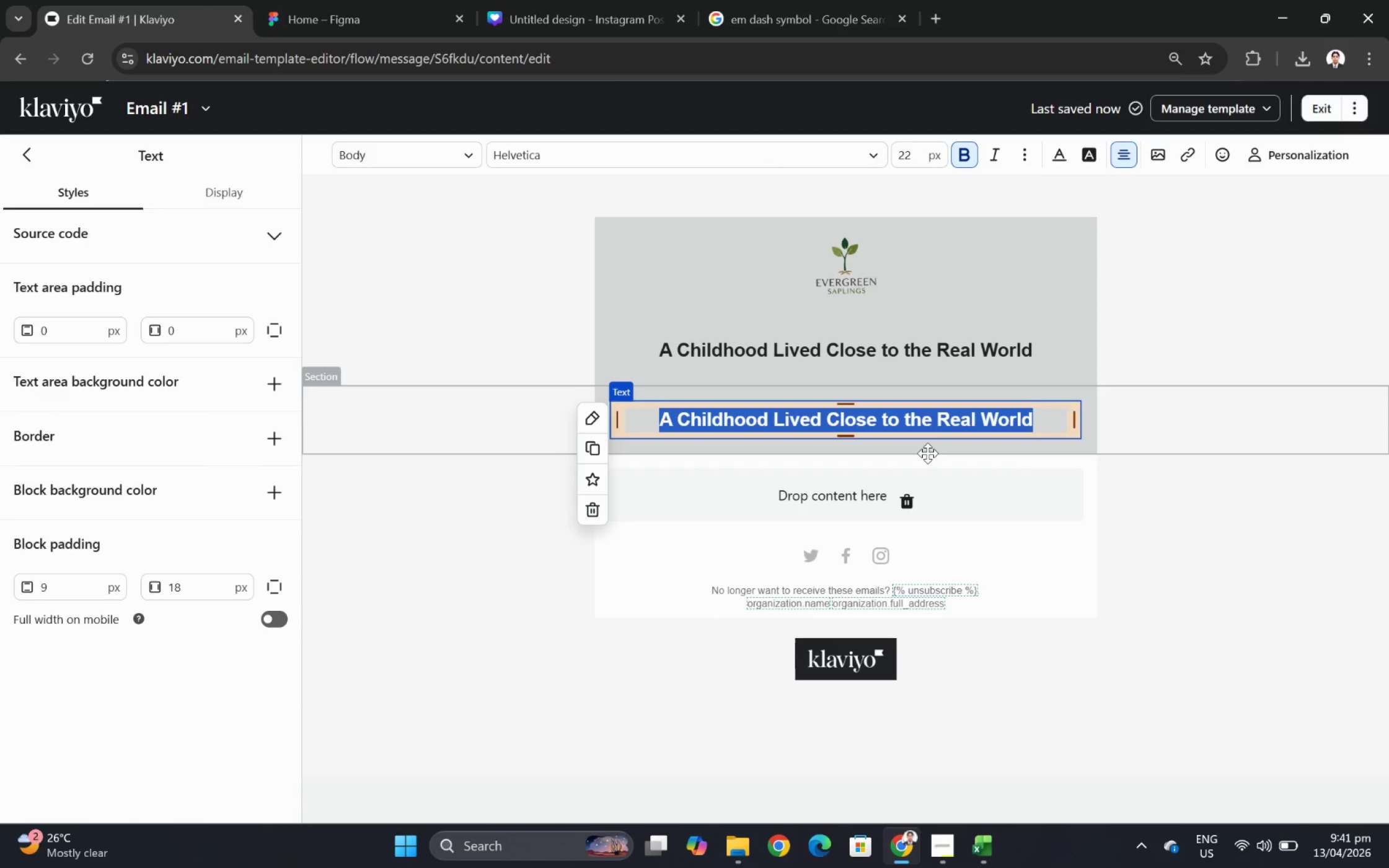 
type(Thank you)
 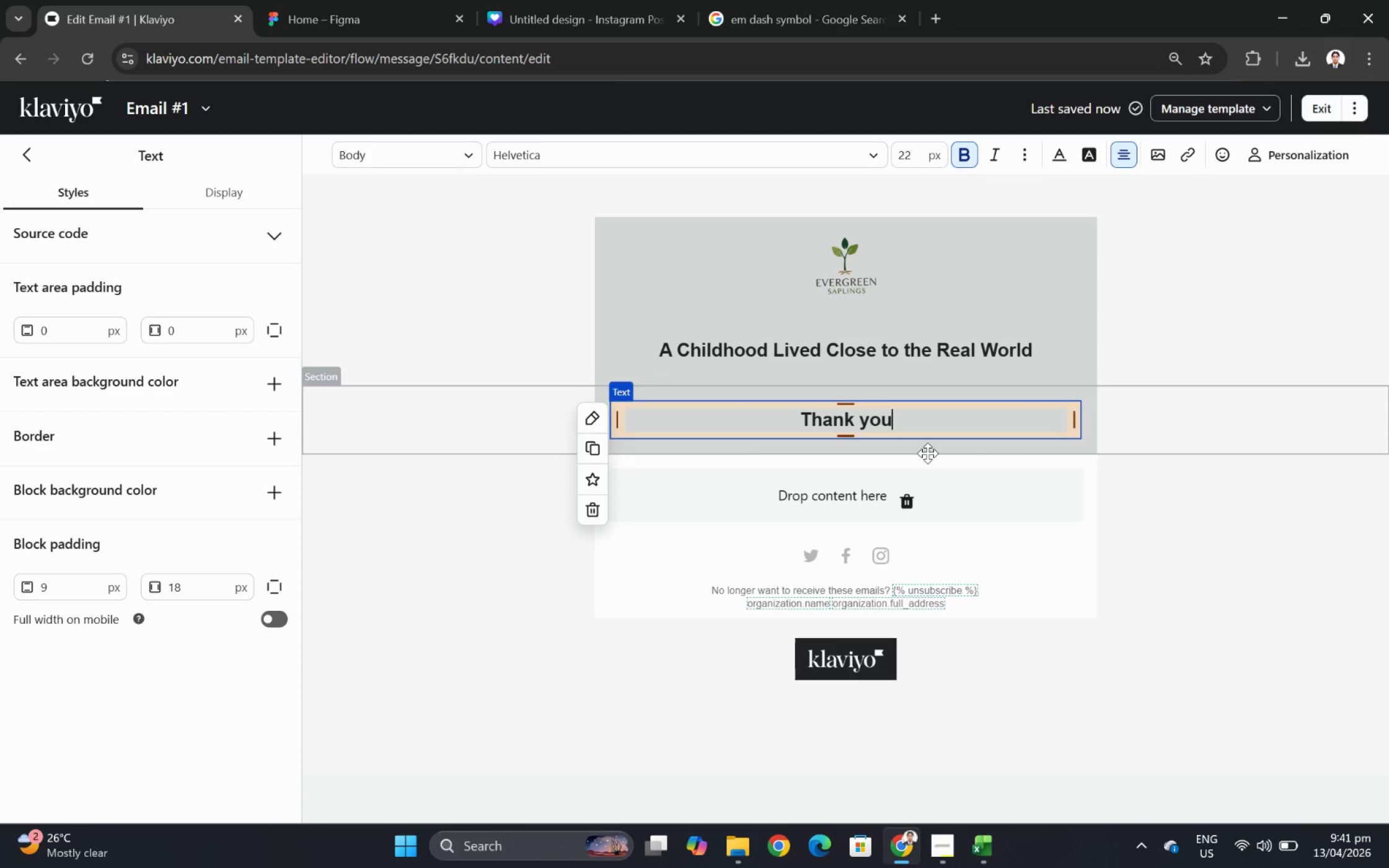 
key(Control+A)
 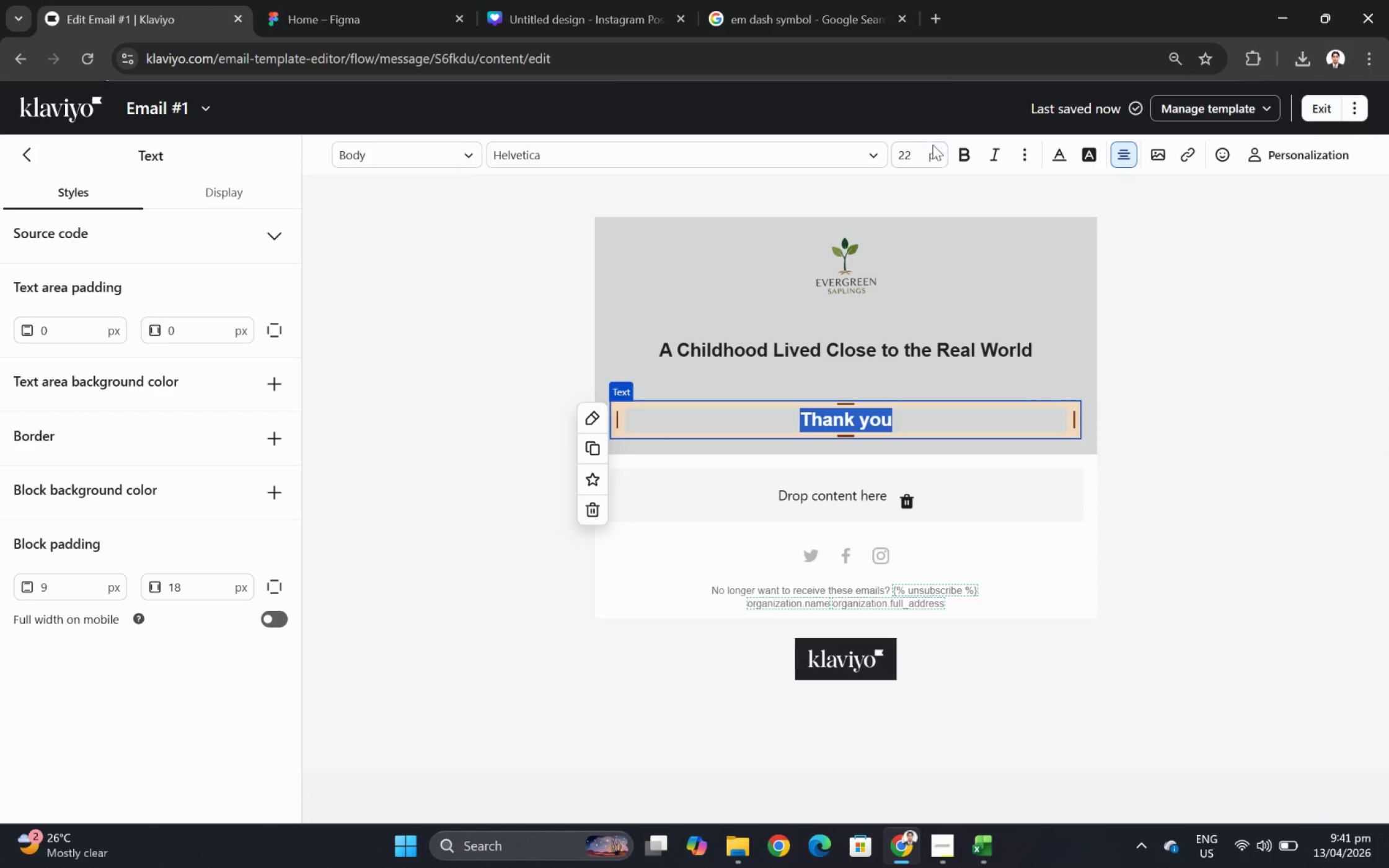 
double_click([912, 157])
 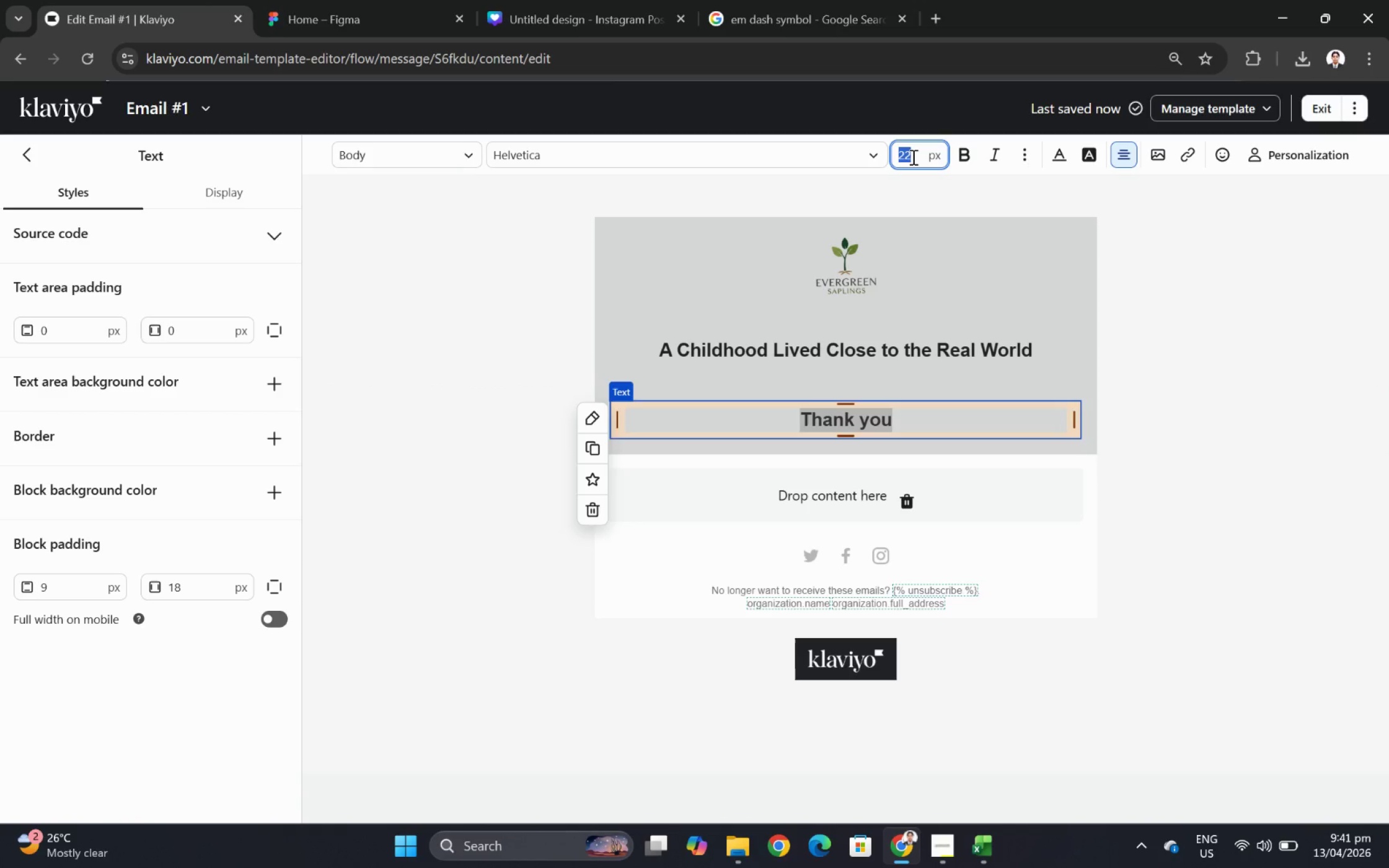 
key(Numpad1)
 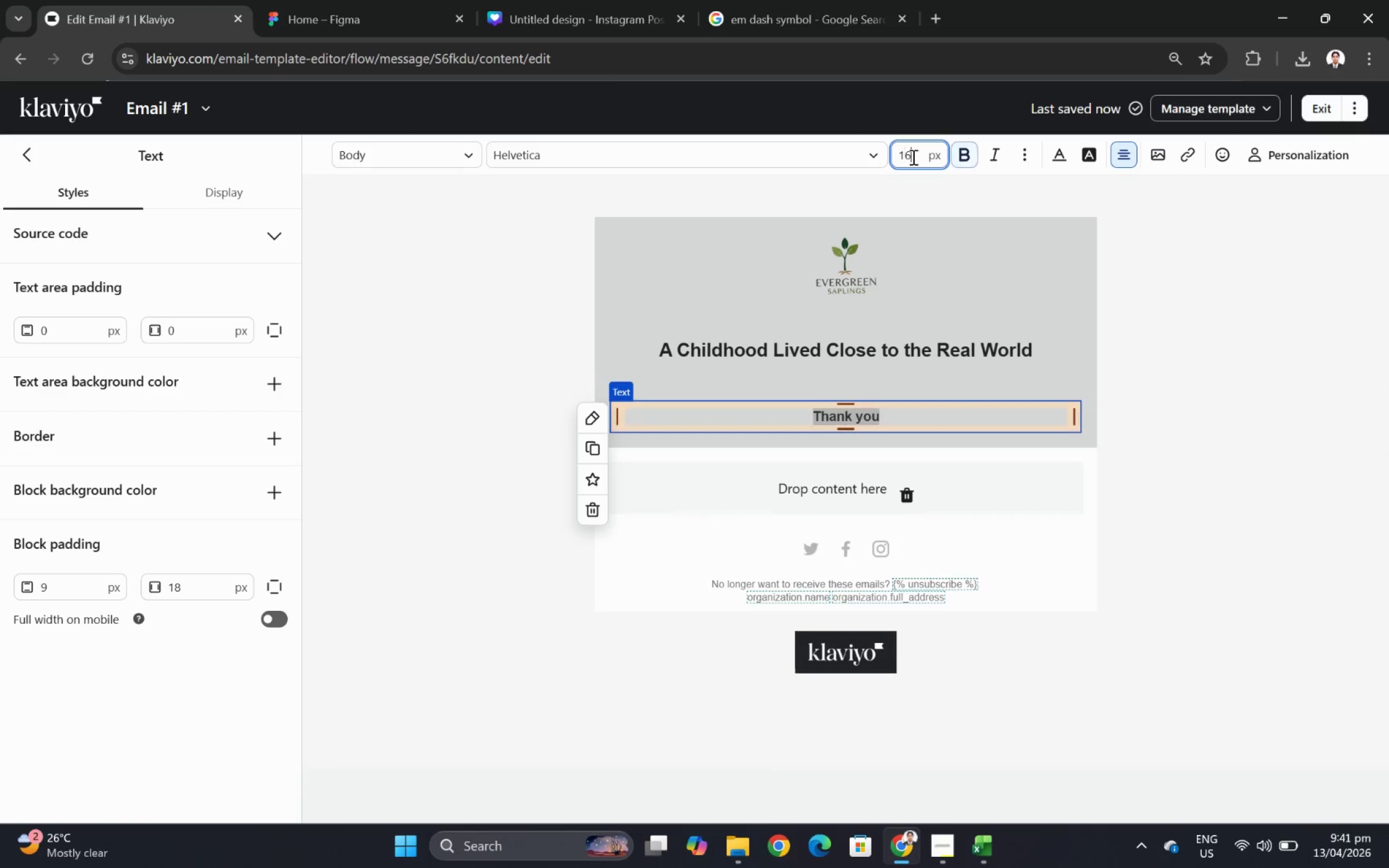 
key(Numpad6)
 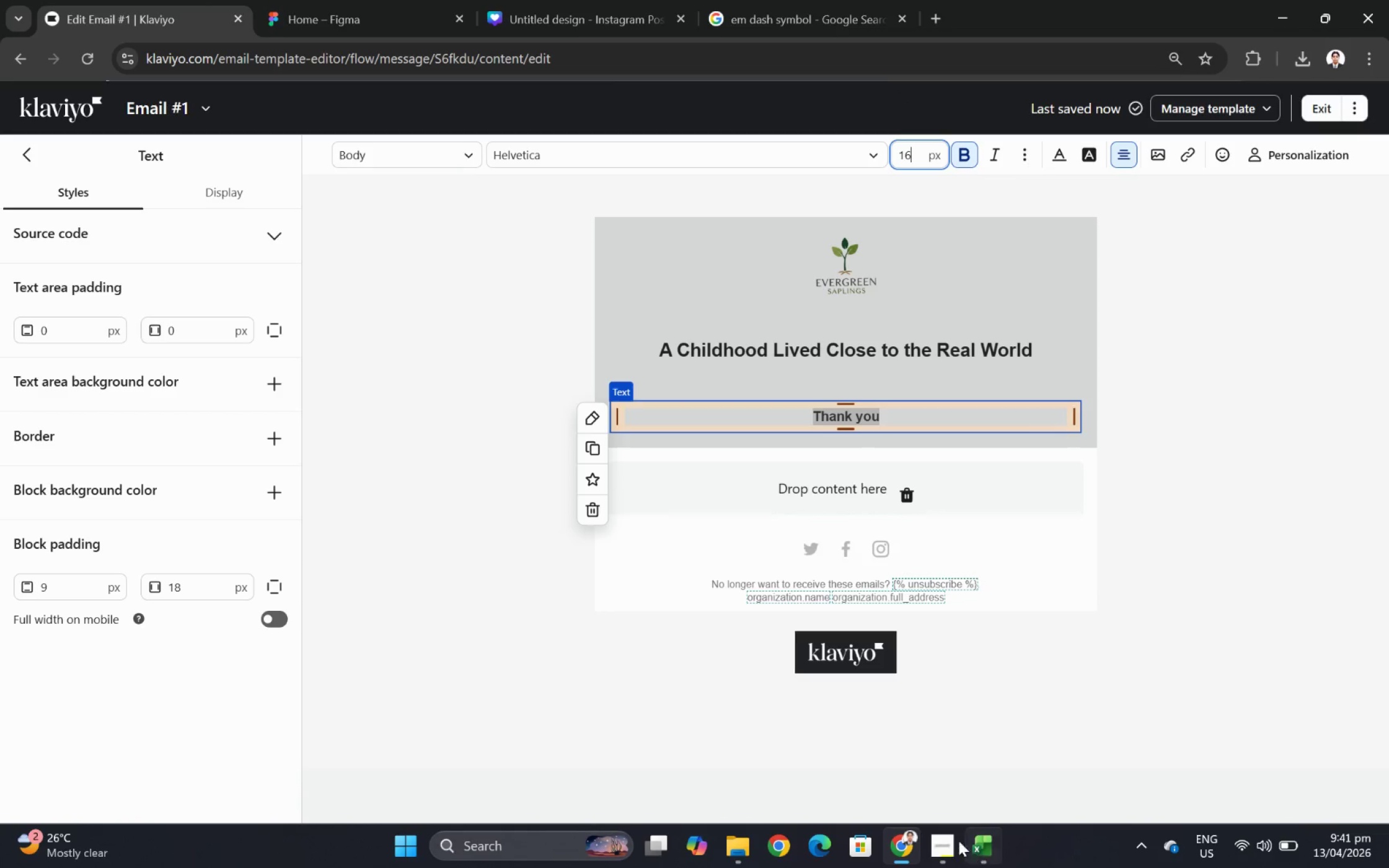 
left_click([944, 835])